 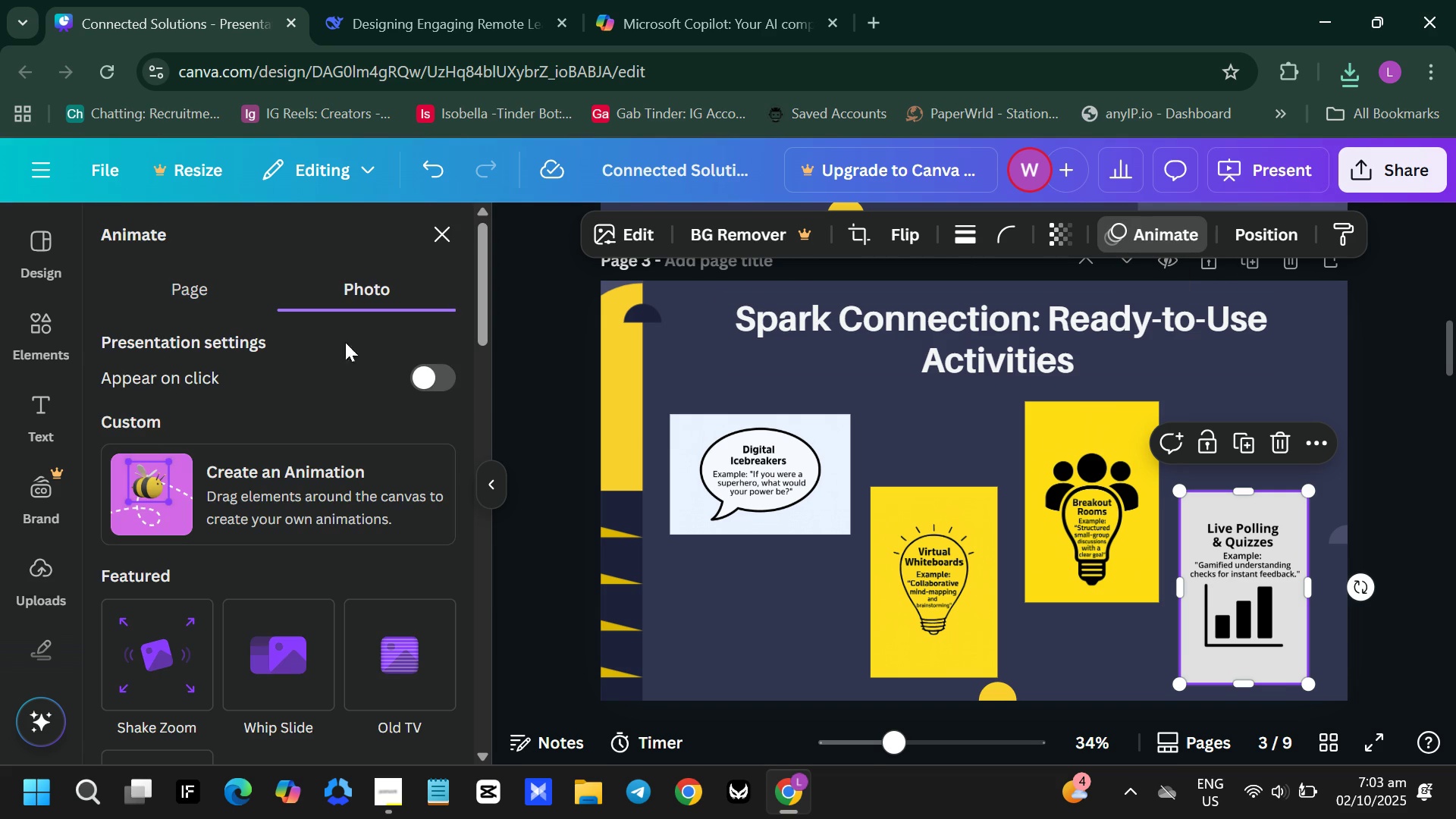 
scroll: coordinate [219, 505], scroll_direction: down, amount: 4.0
 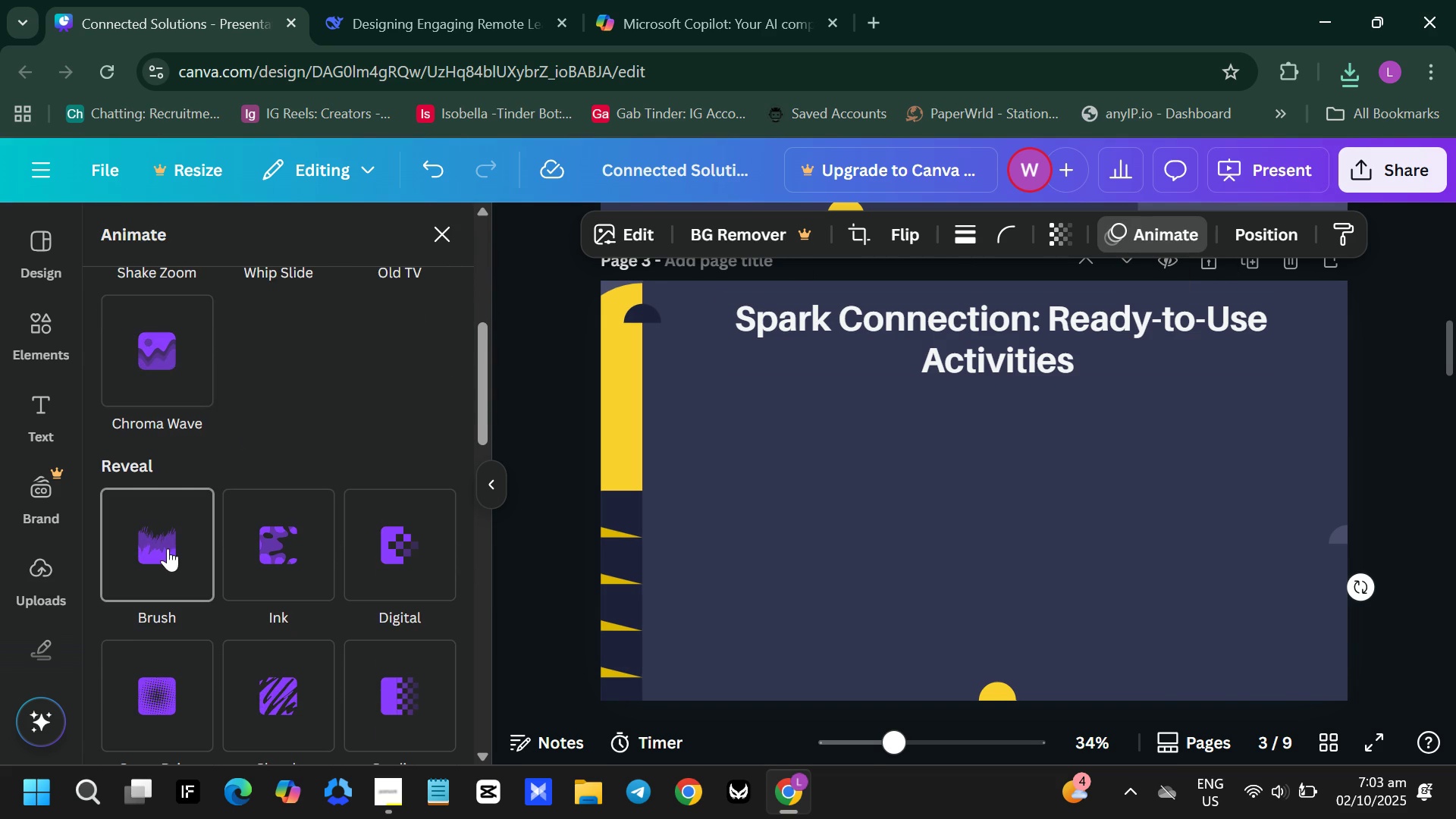 
left_click([168, 548])
 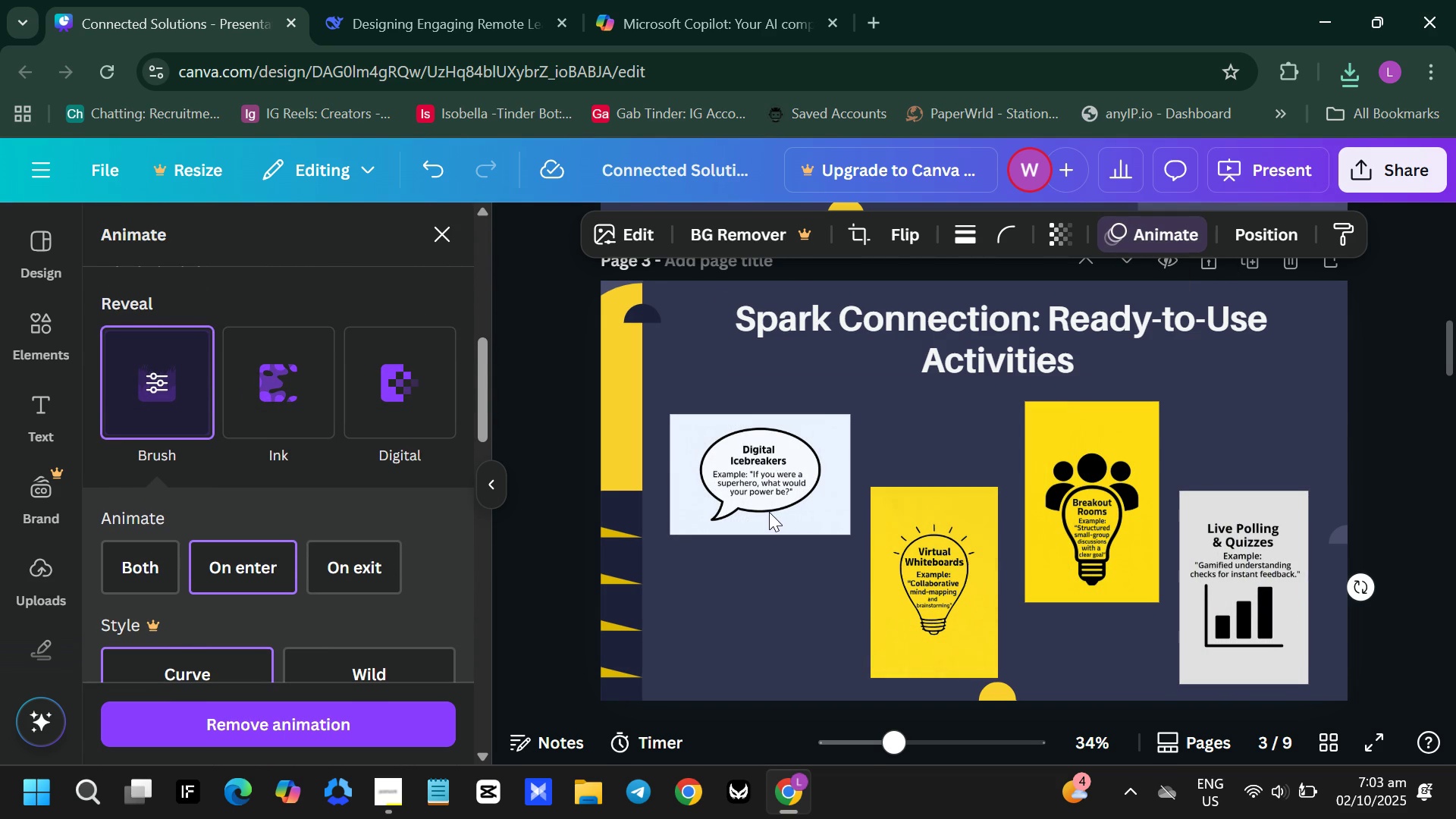 
scroll: coordinate [341, 468], scroll_direction: none, amount: 0.0
 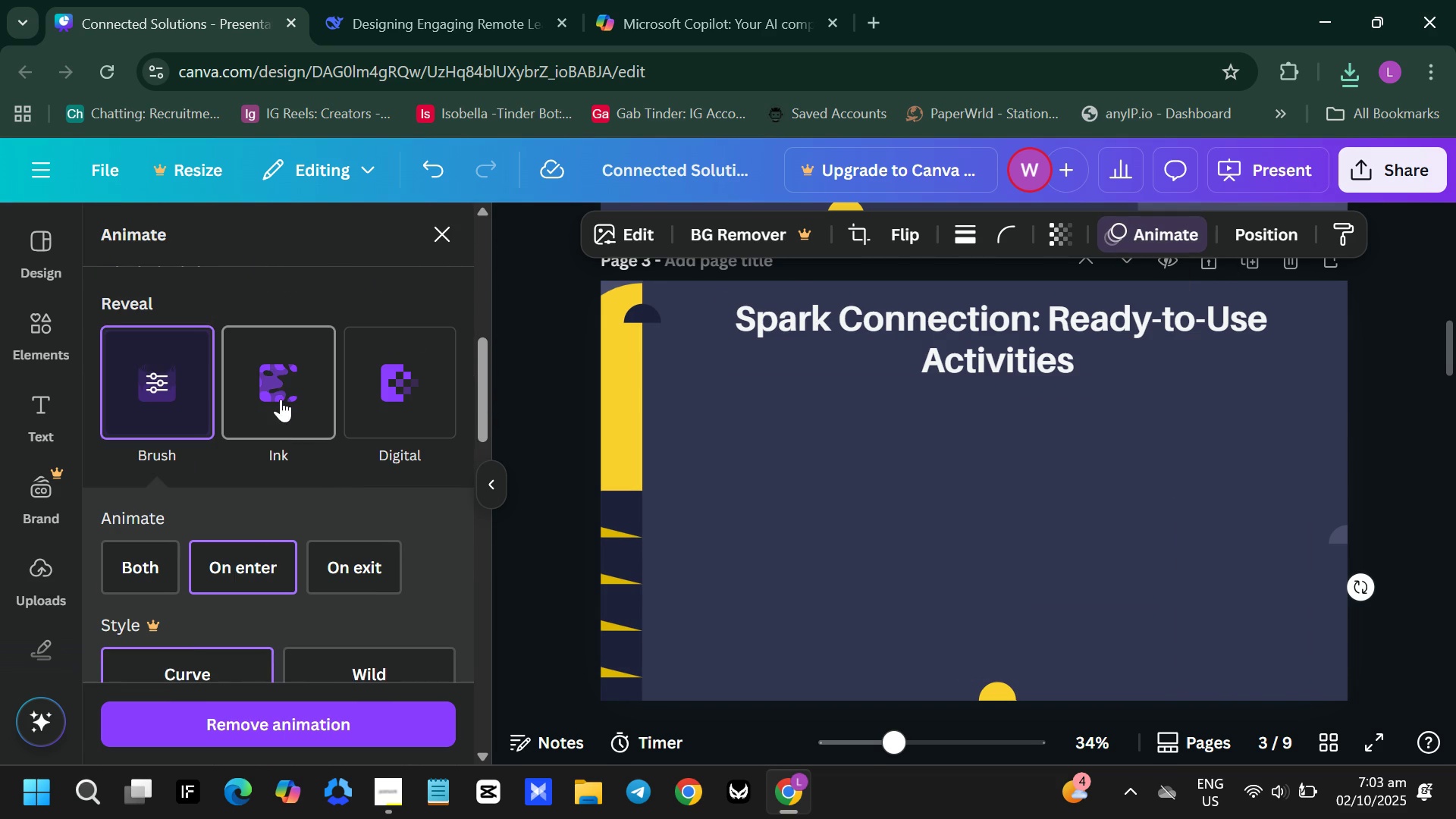 
left_click([281, 399])
 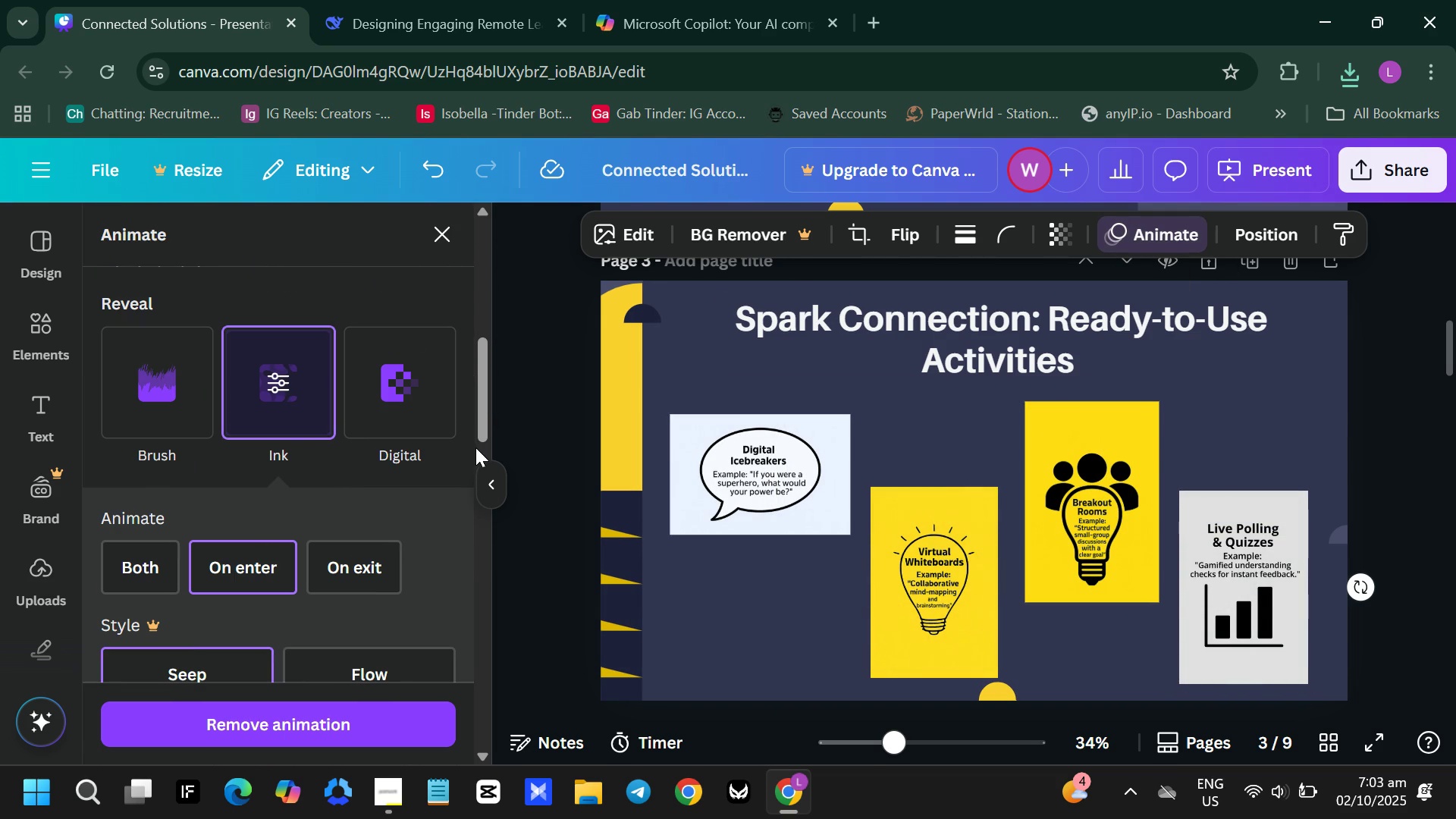 
scroll: coordinate [943, 489], scroll_direction: down, amount: 4.0
 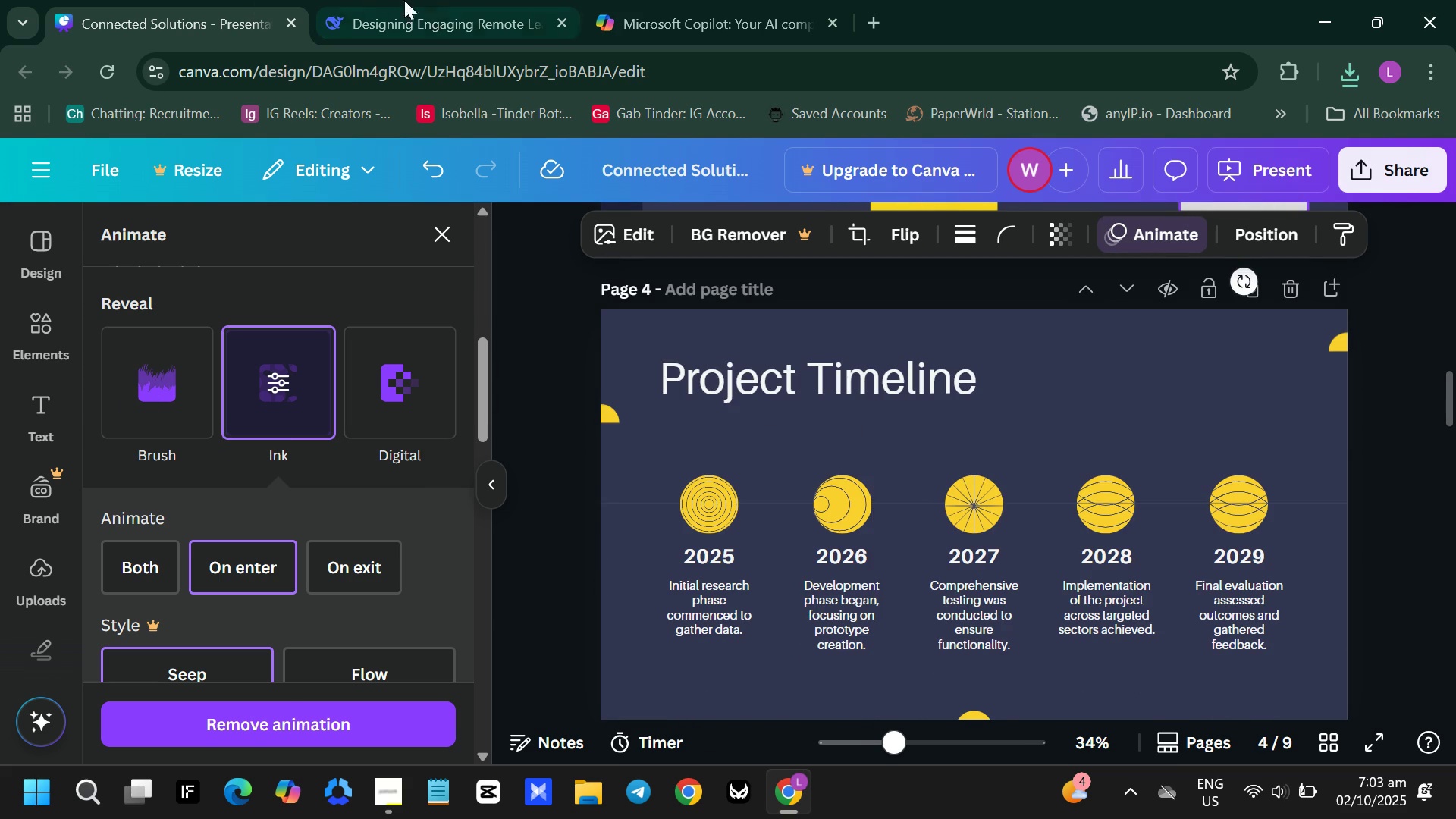 
left_click([438, 9])
 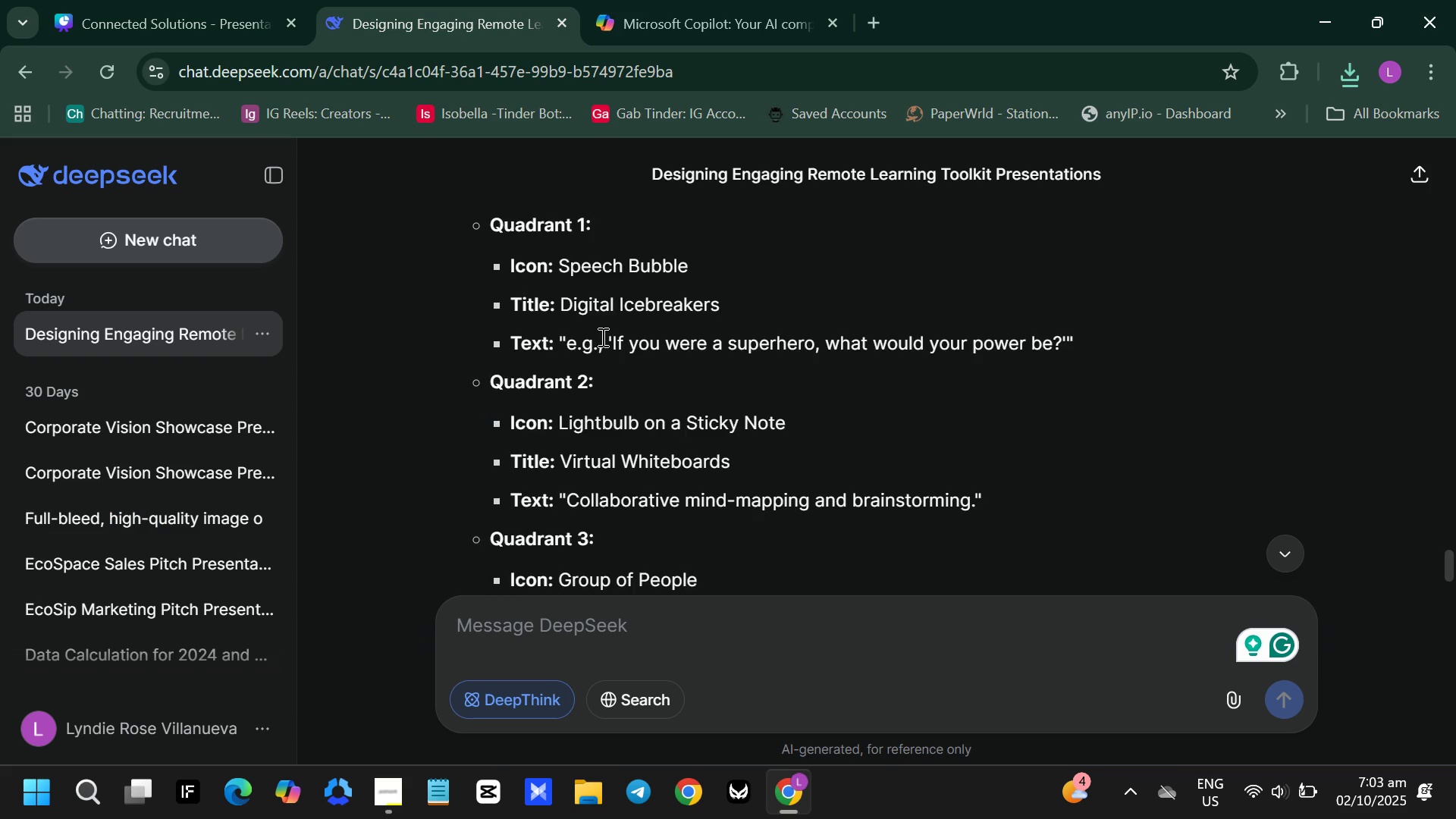 
scroll: coordinate [602, 339], scroll_direction: down, amount: 2.0